 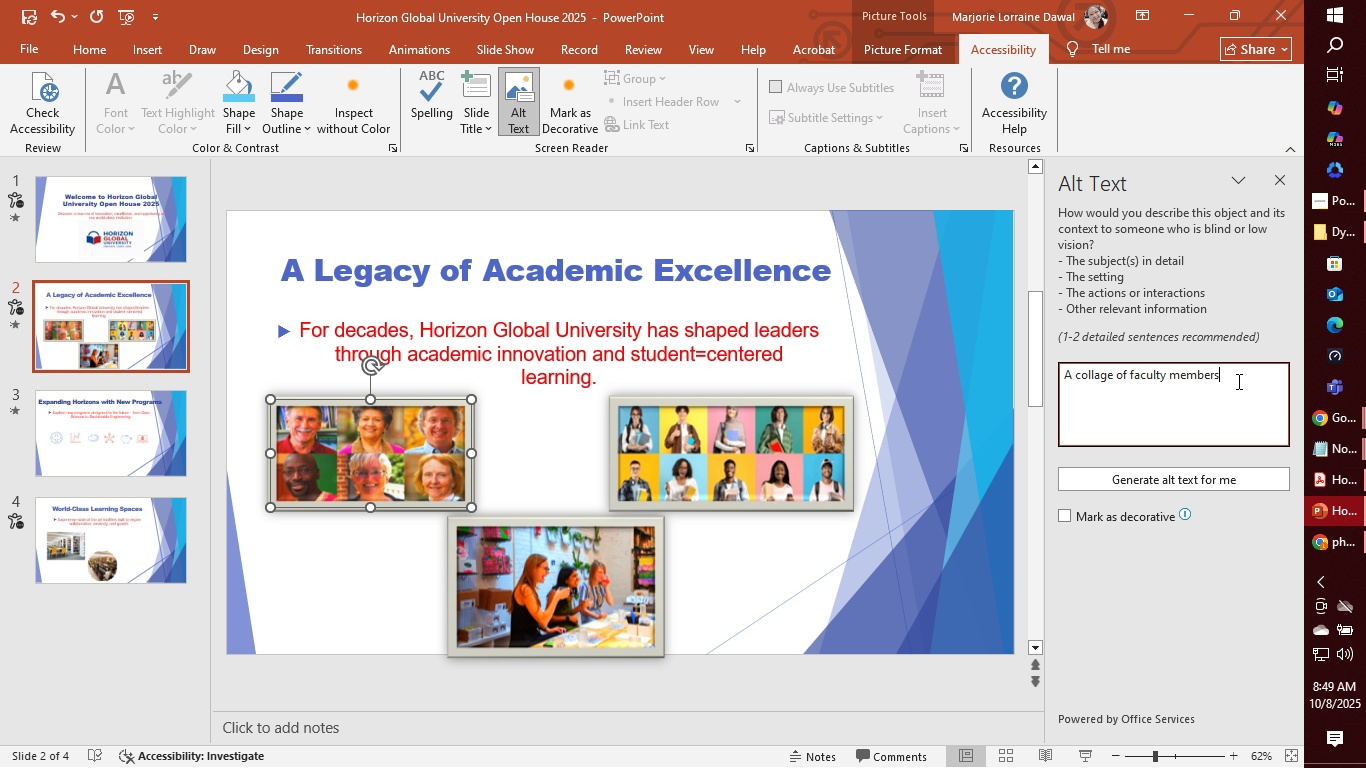 
left_click([1180, 561])
 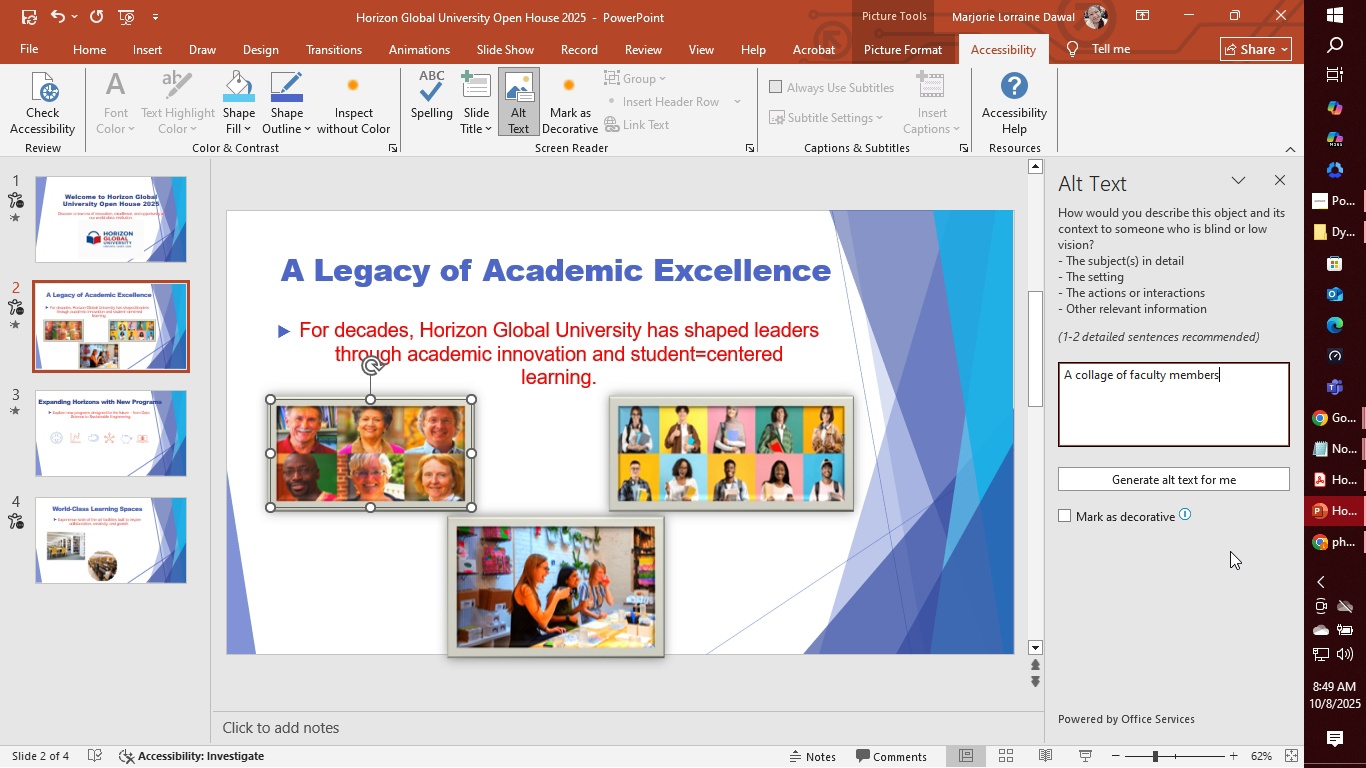 
wait(7.25)
 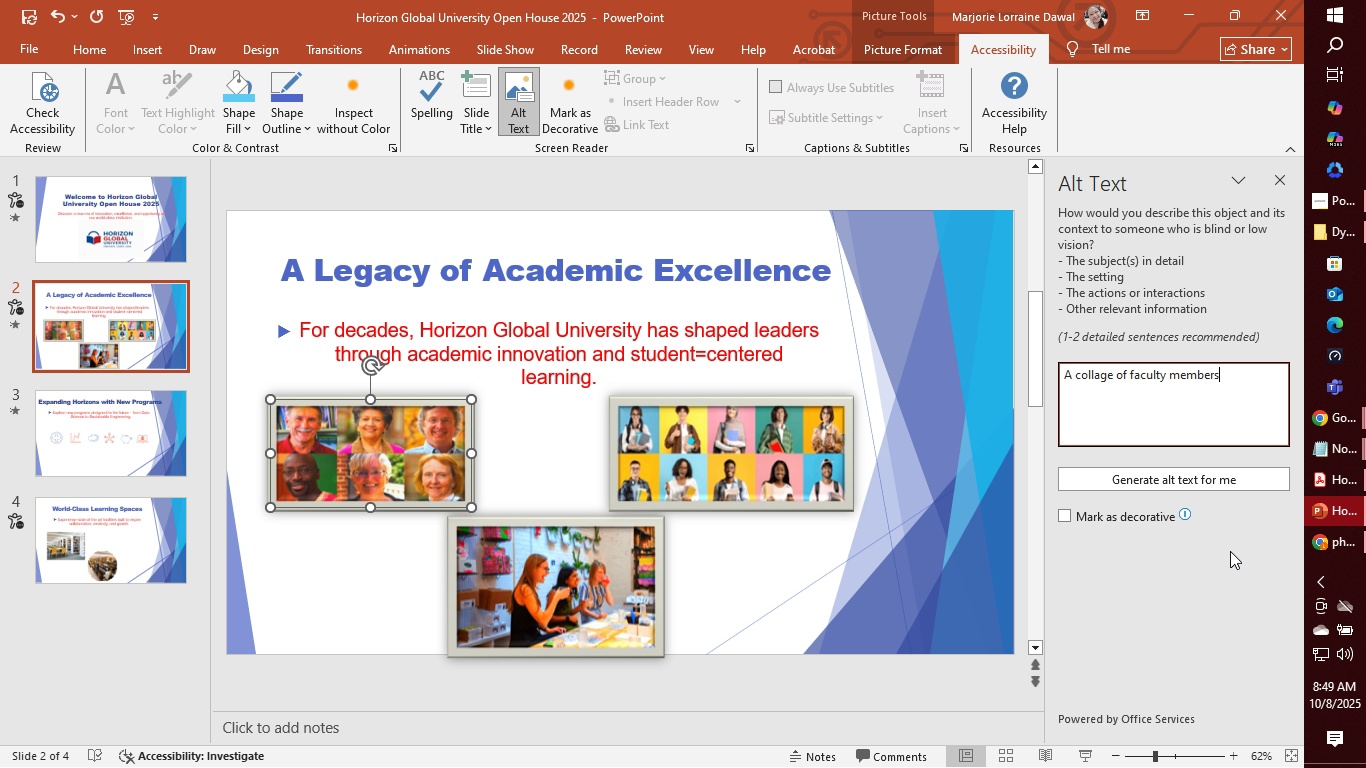 
left_click([1230, 551])
 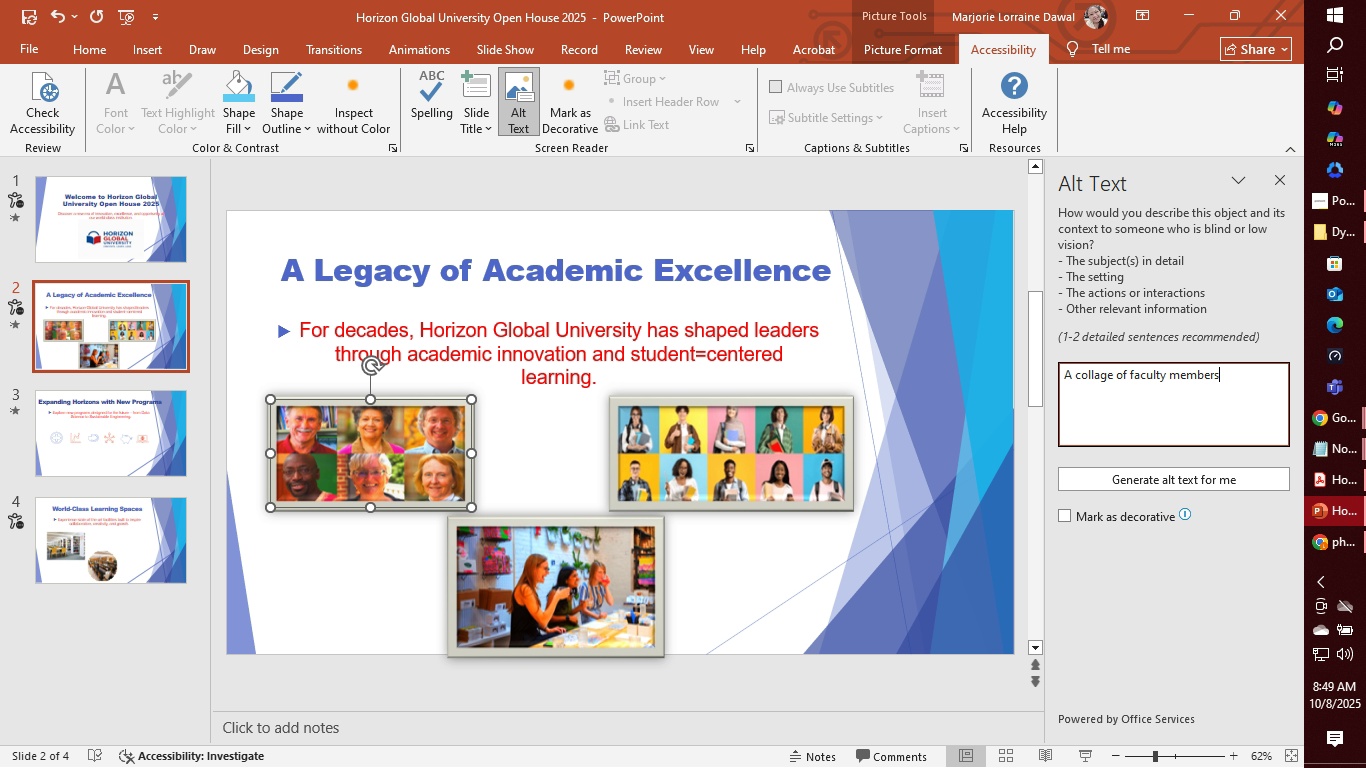 
key(Period)
 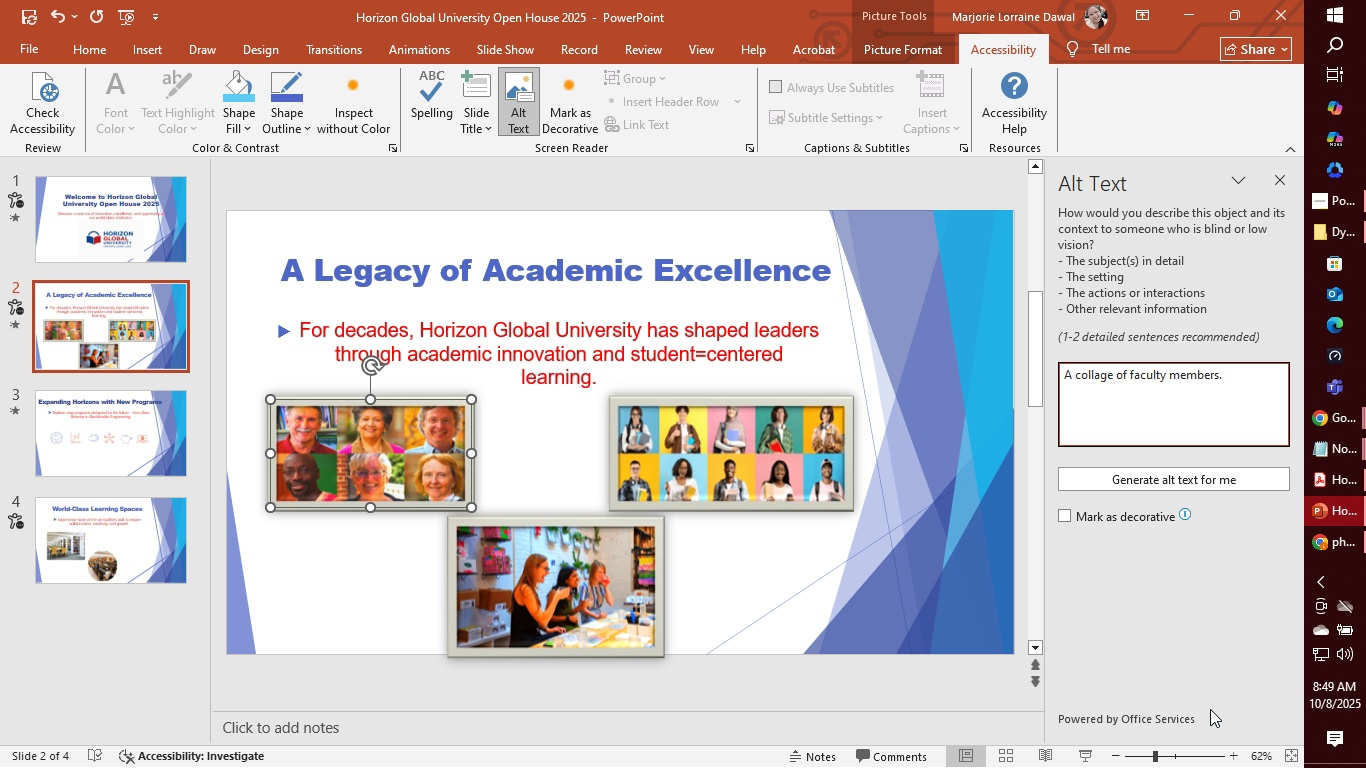 
scroll: coordinate [1198, 627], scroll_direction: none, amount: 0.0
 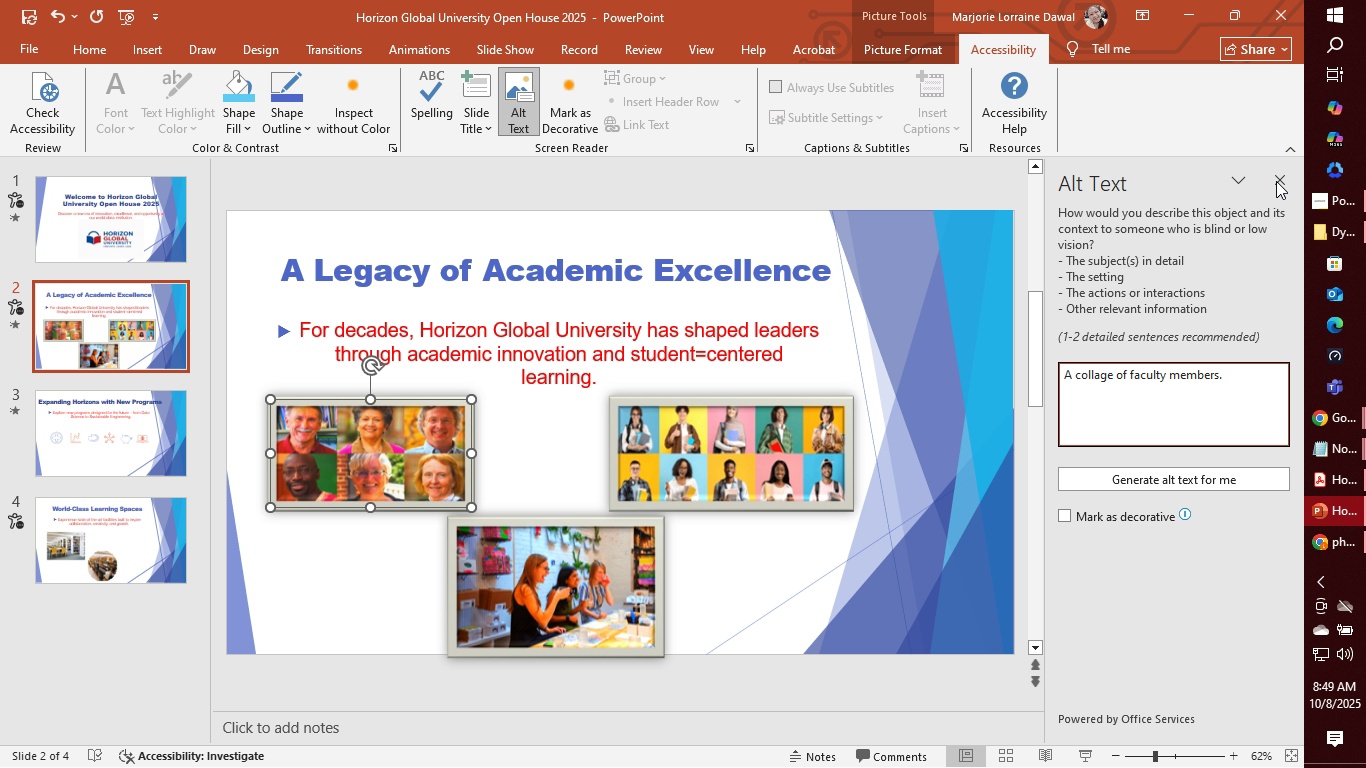 
left_click([1252, 240])
 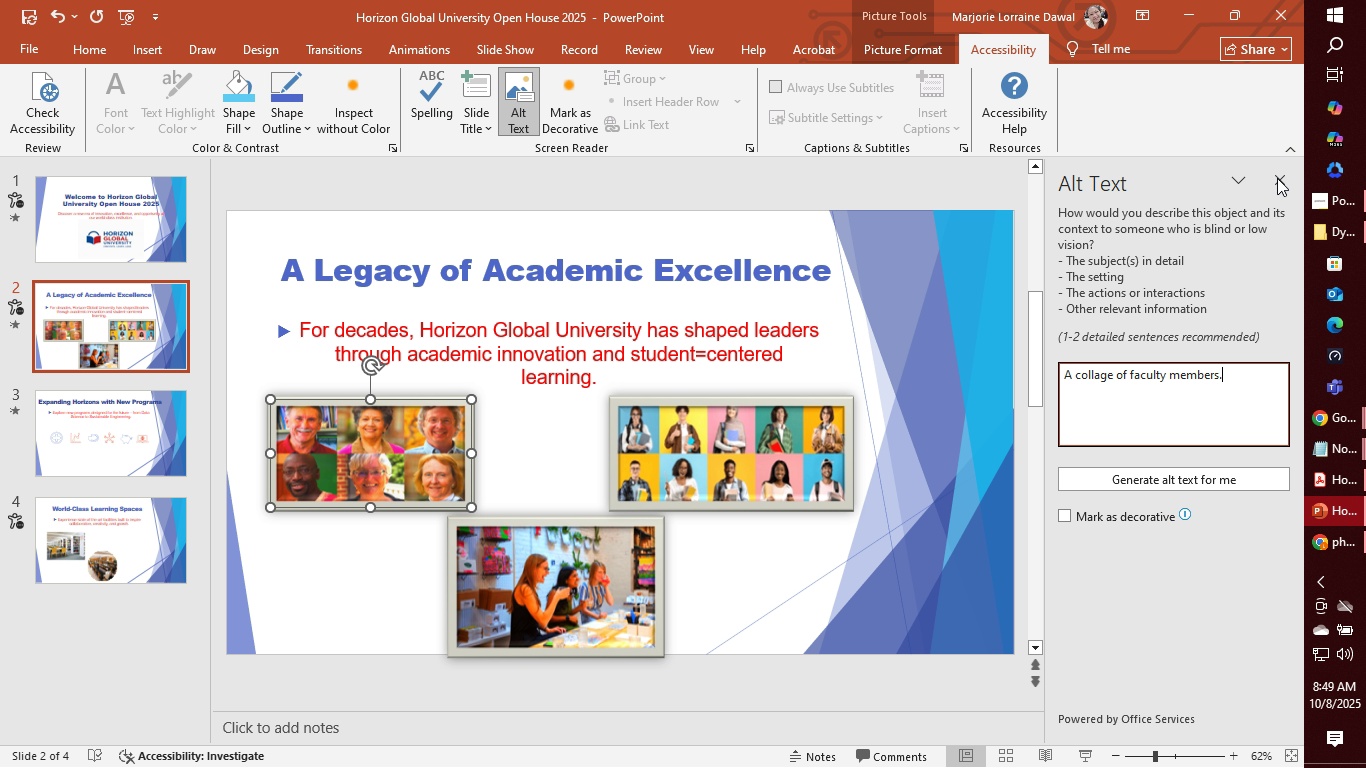 
left_click([1277, 178])
 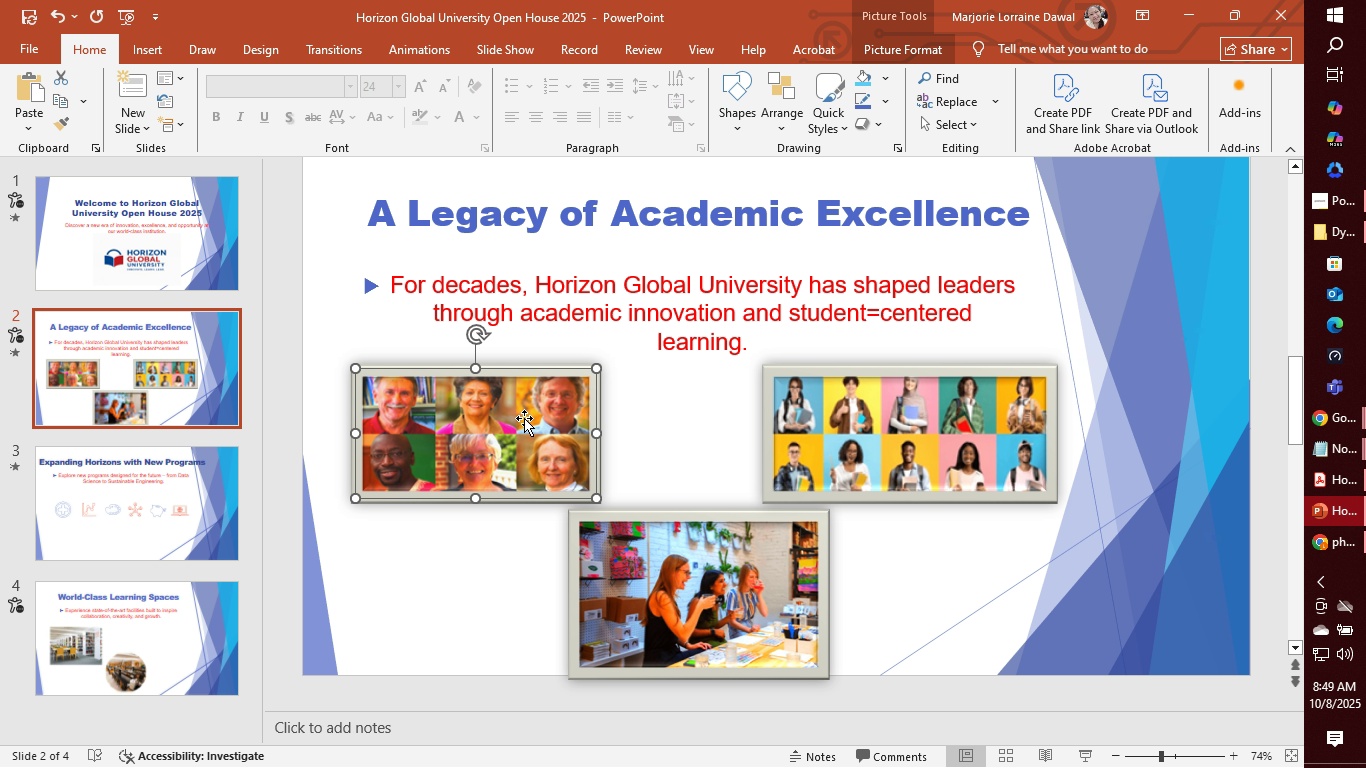 
left_click([524, 418])
 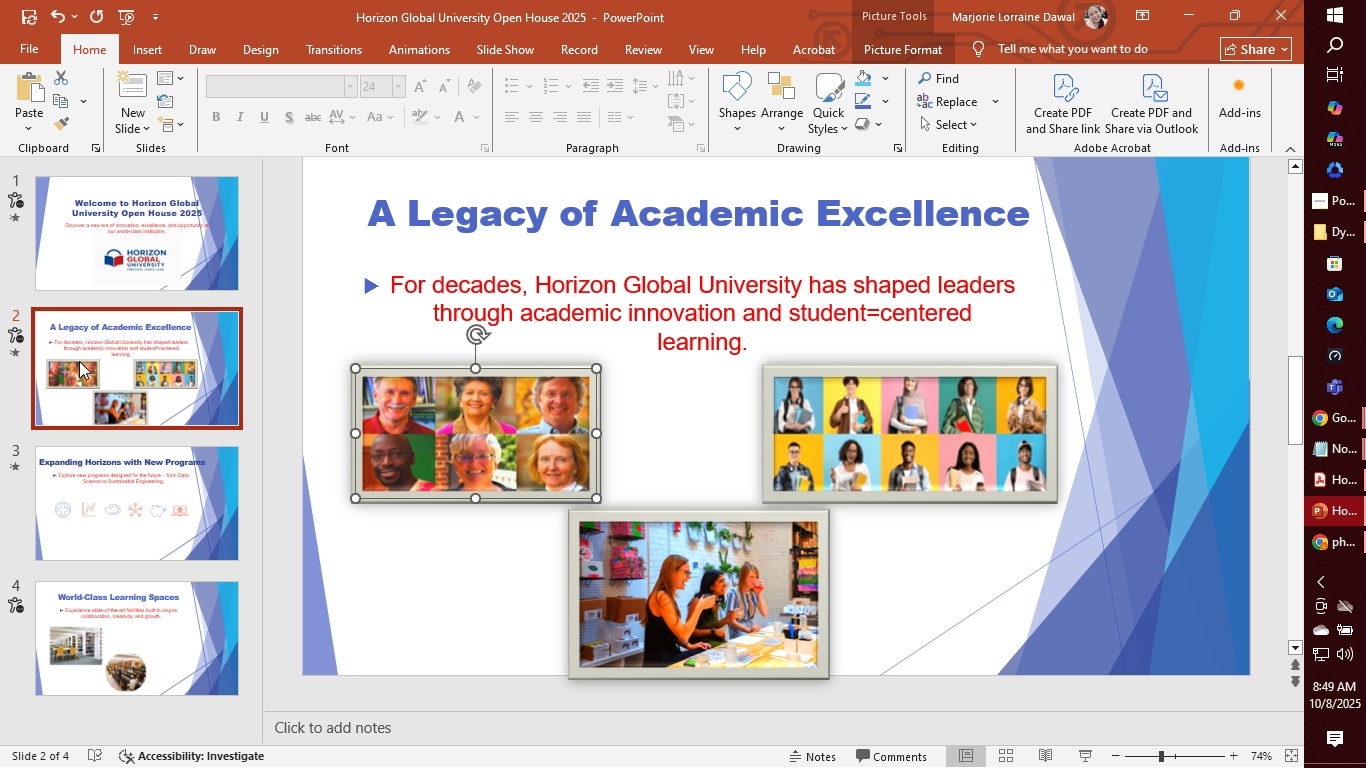 
left_click([8, 336])
 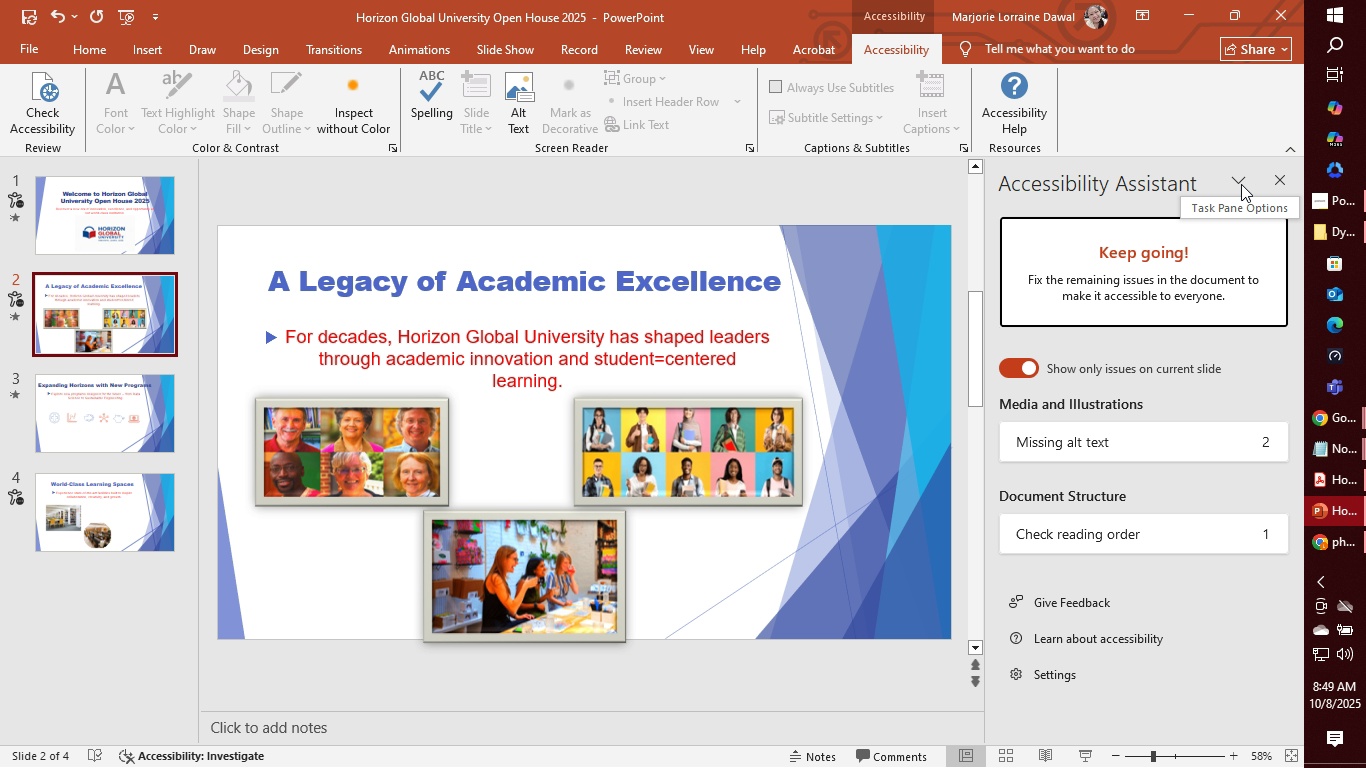 
wait(6.55)
 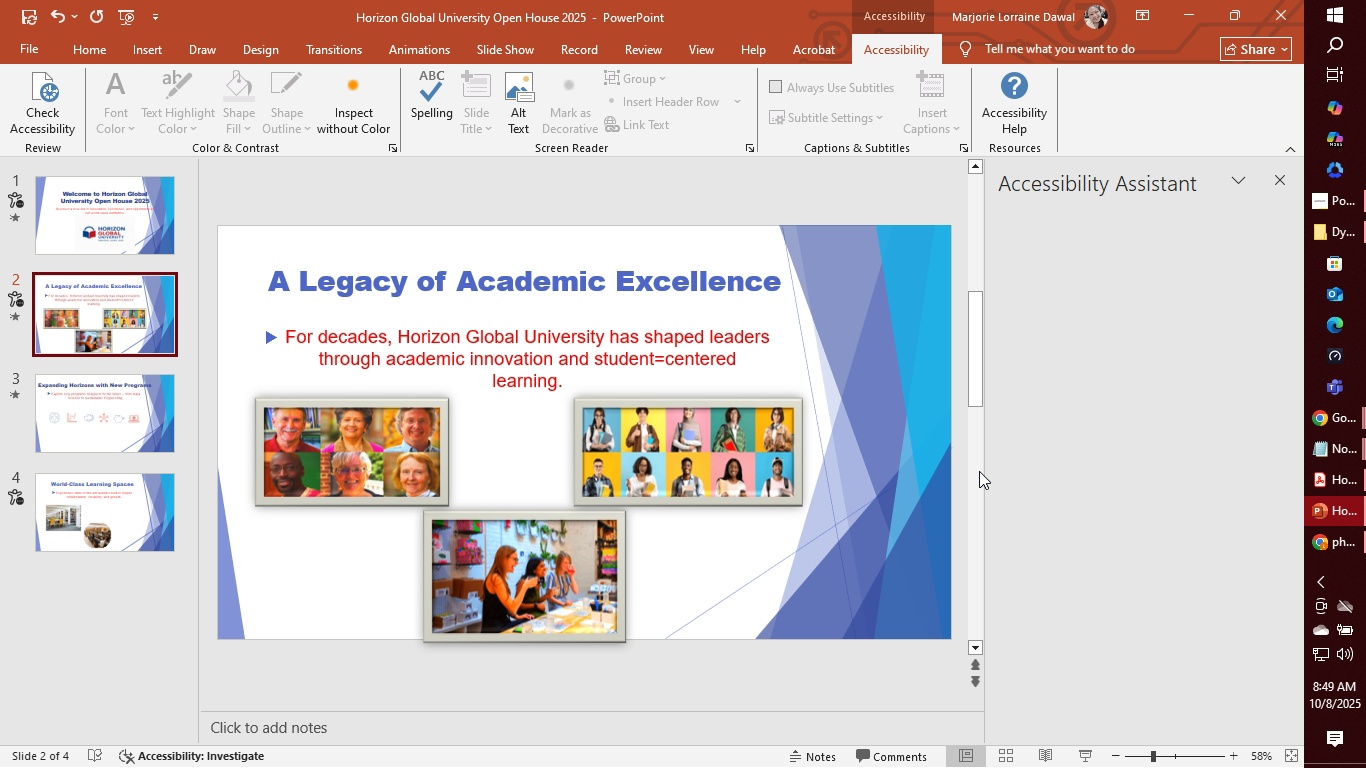 
left_click([1137, 443])